 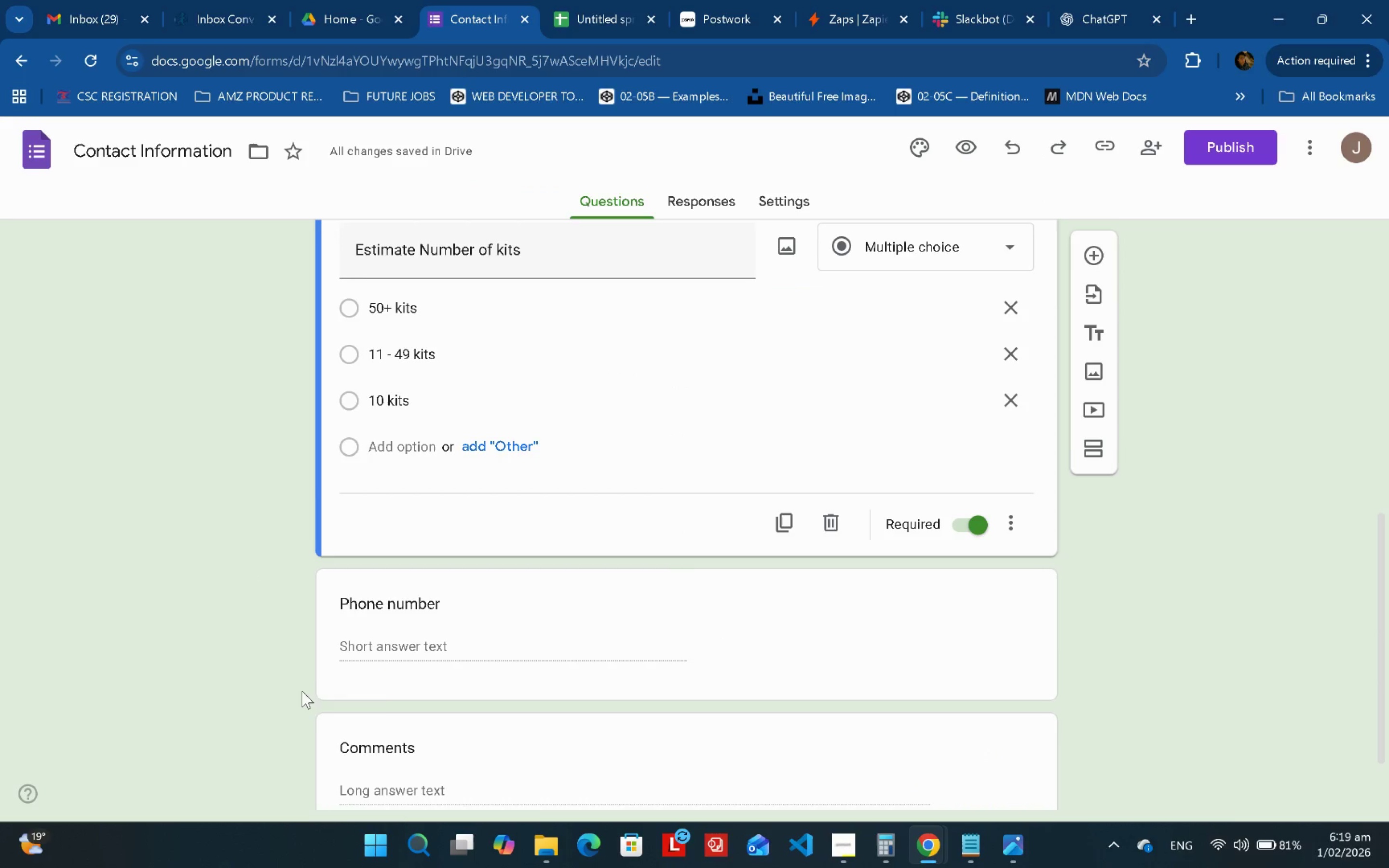 
scroll: coordinate [286, 658], scroll_direction: down, amount: 1.0
 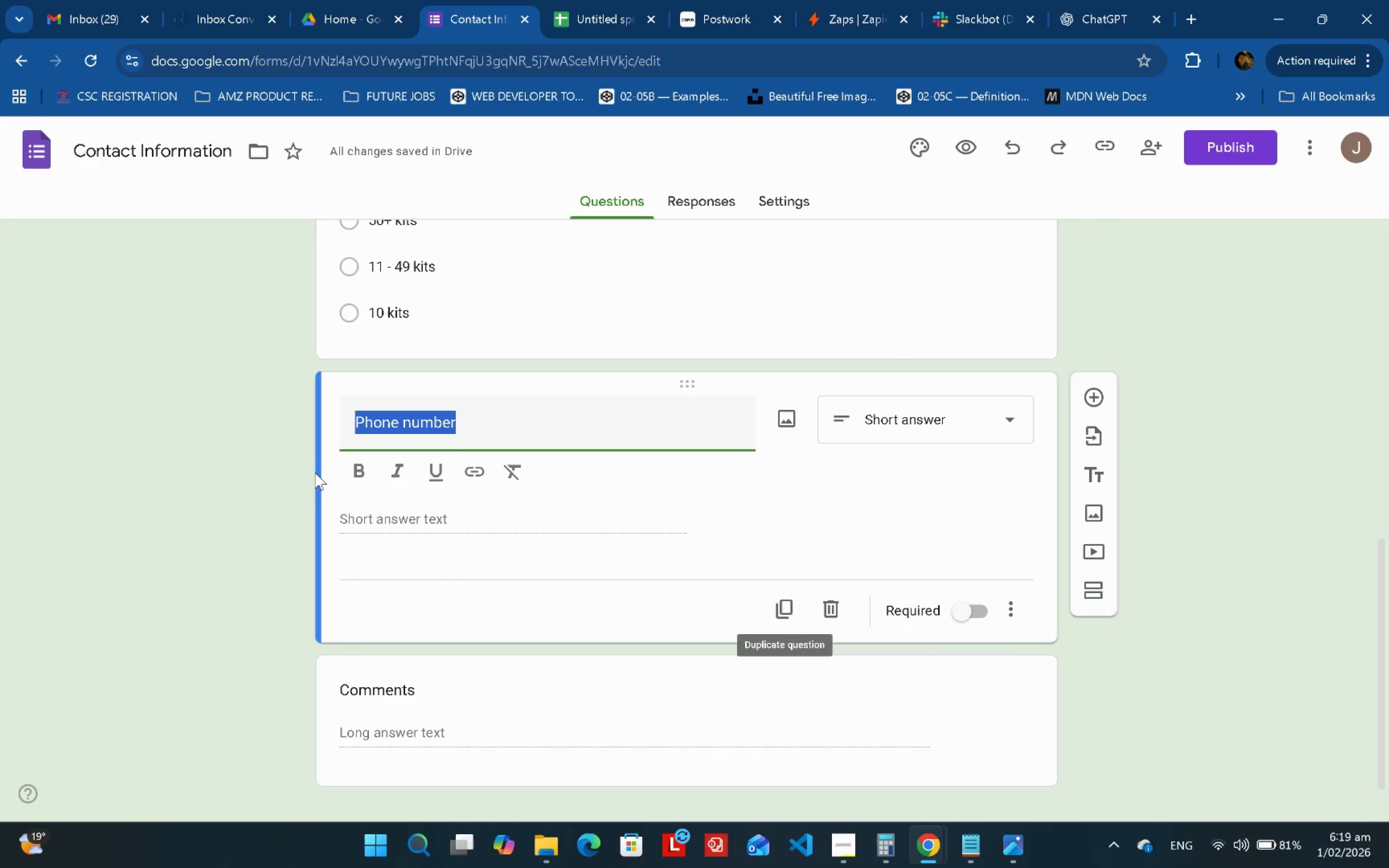 
left_click([833, 603])
 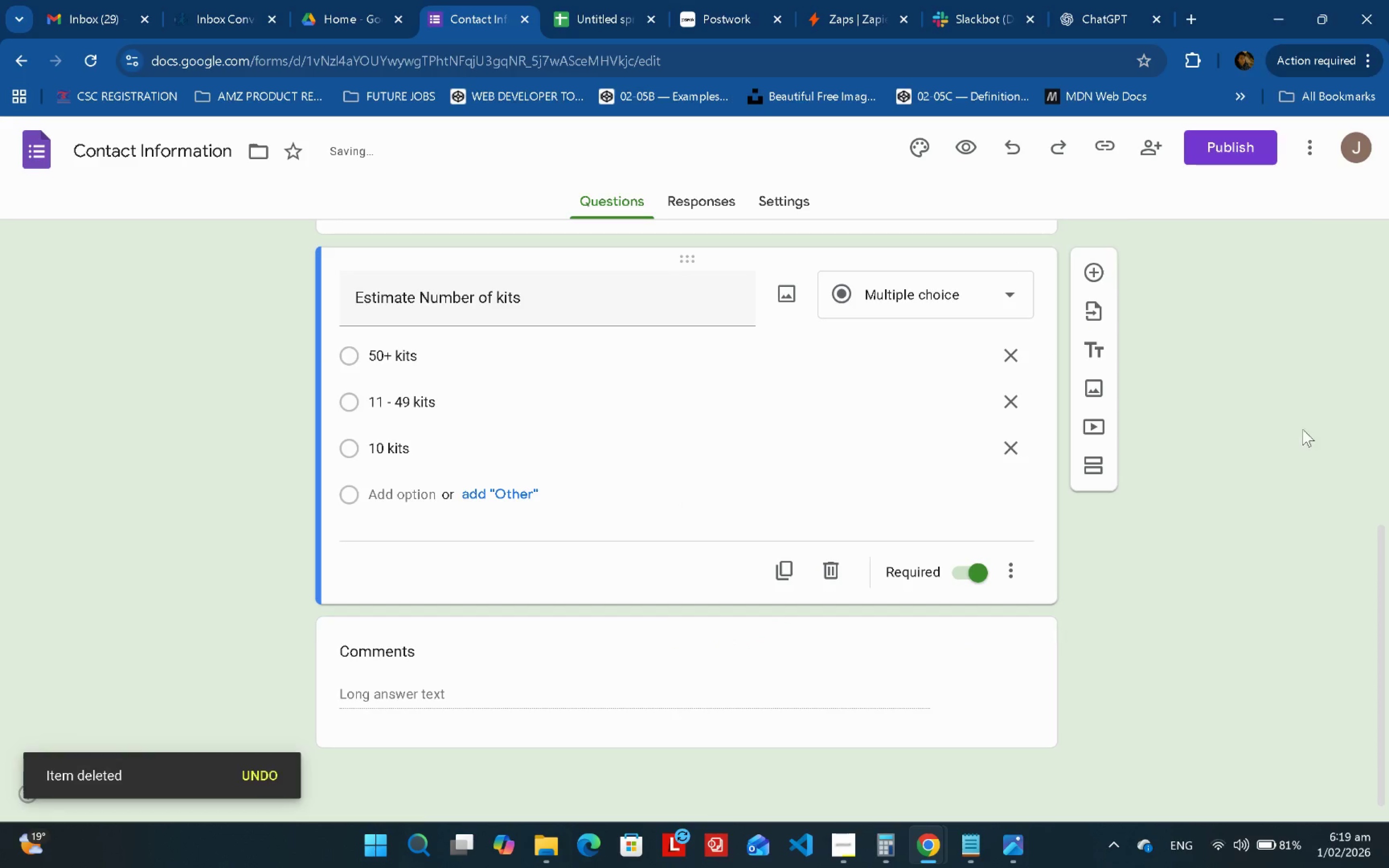 
left_click([1266, 457])
 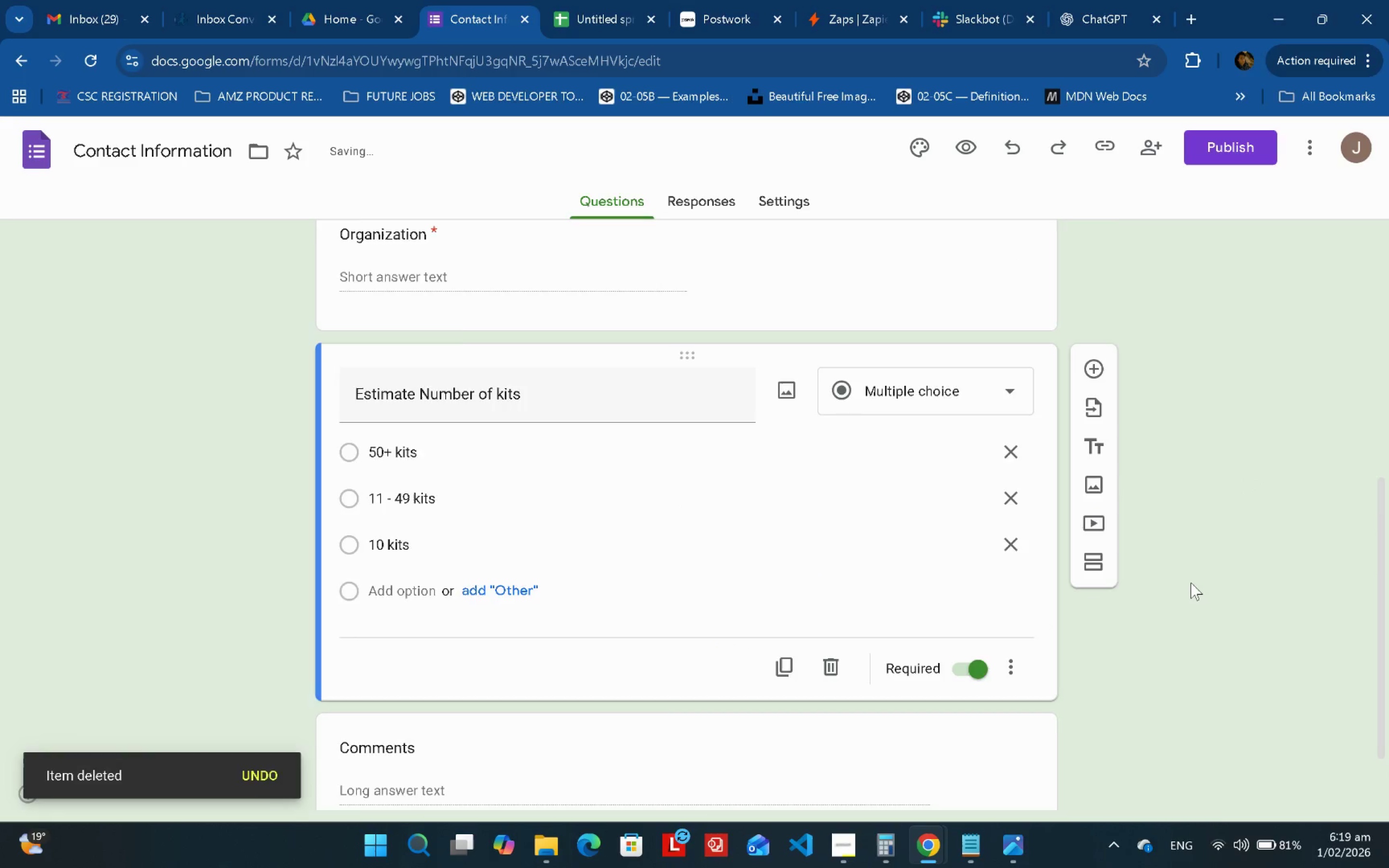 
scroll: coordinate [1191, 583], scroll_direction: up, amount: 5.0
 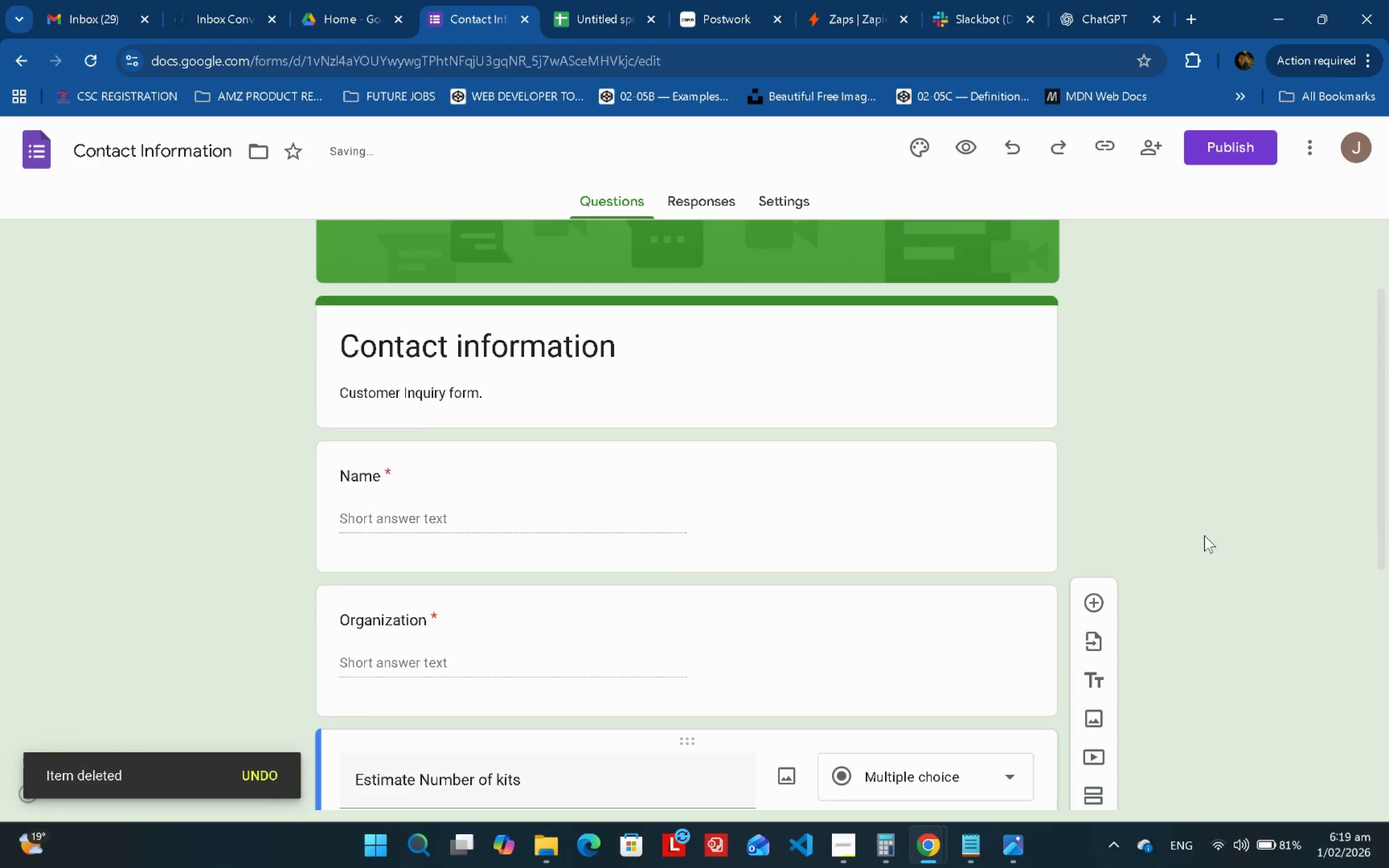 
scroll: coordinate [1204, 535], scroll_direction: down, amount: 3.0
 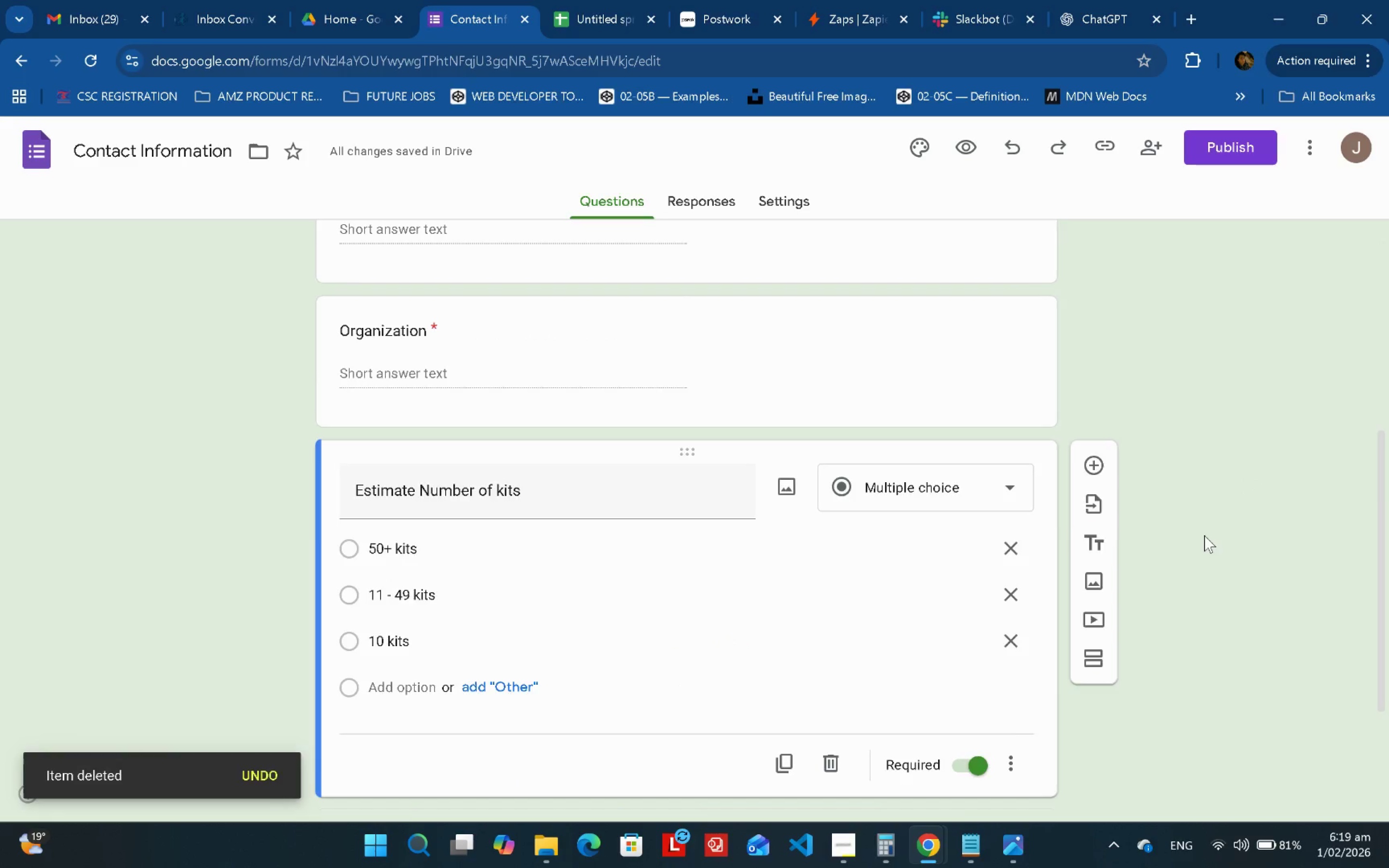 
scroll: coordinate [1206, 535], scroll_direction: up, amount: 10.0
 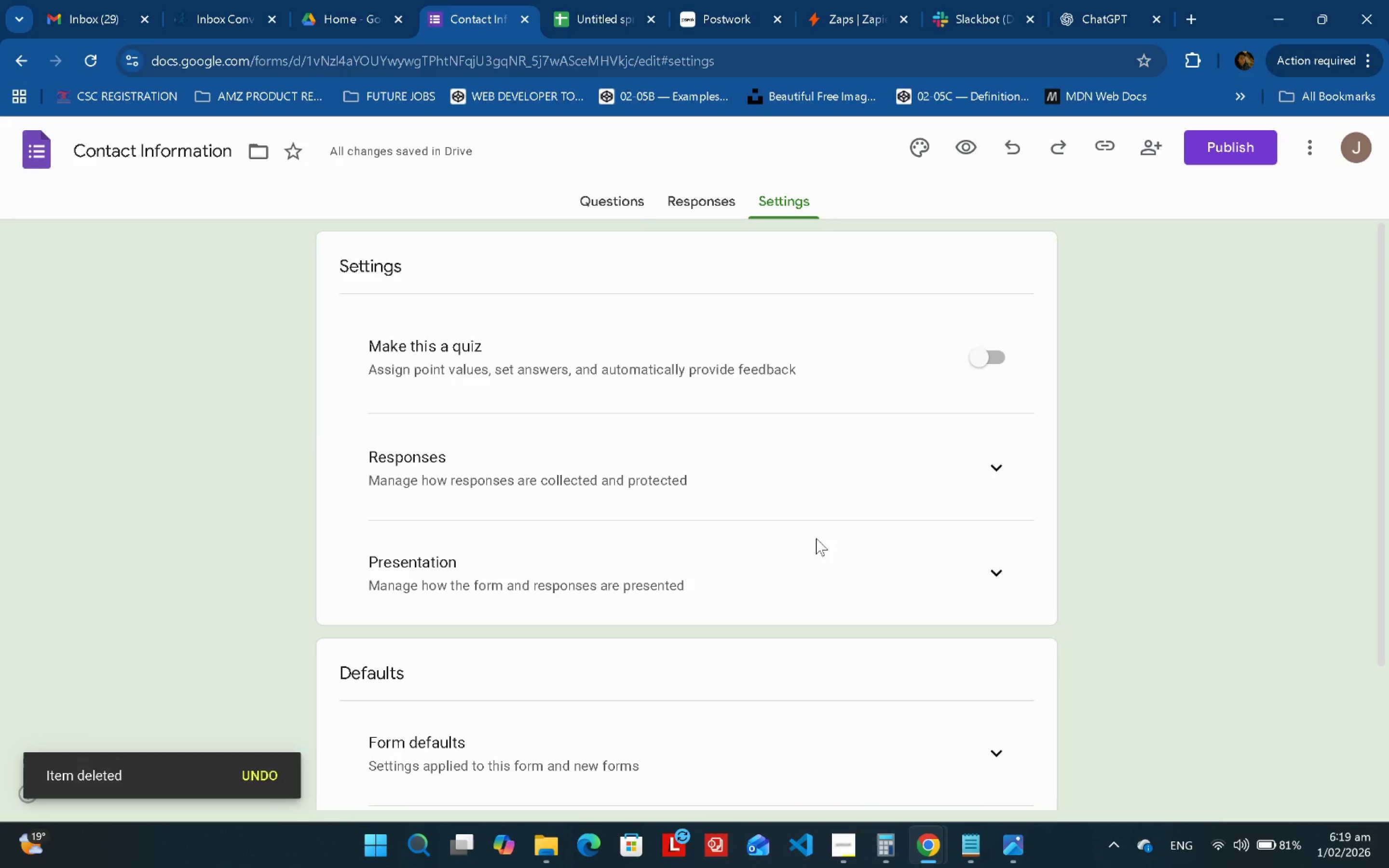 
left_click([1005, 479])
 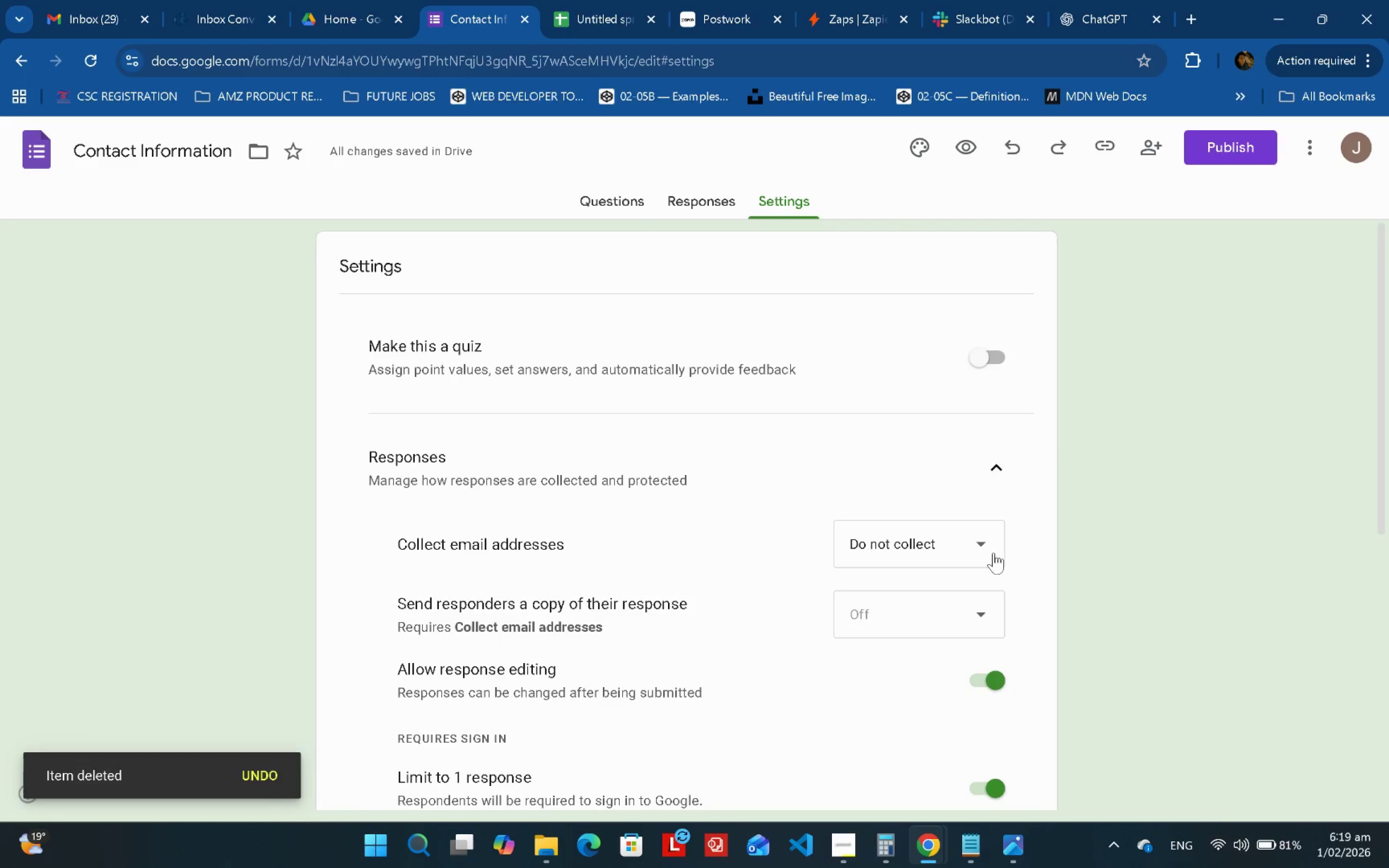 
scroll: coordinate [994, 553], scroll_direction: down, amount: 2.0
 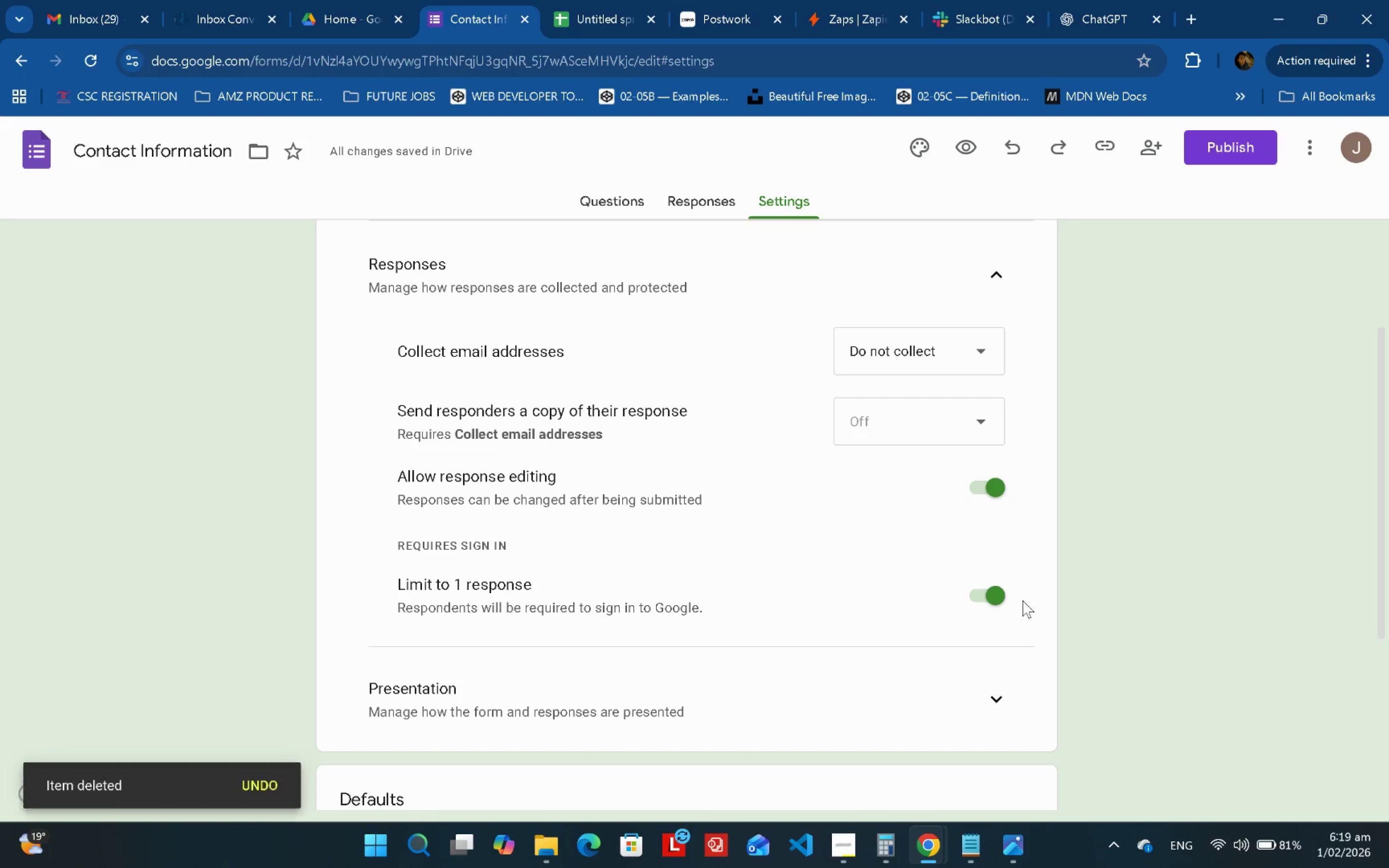 
left_click([1004, 597])
 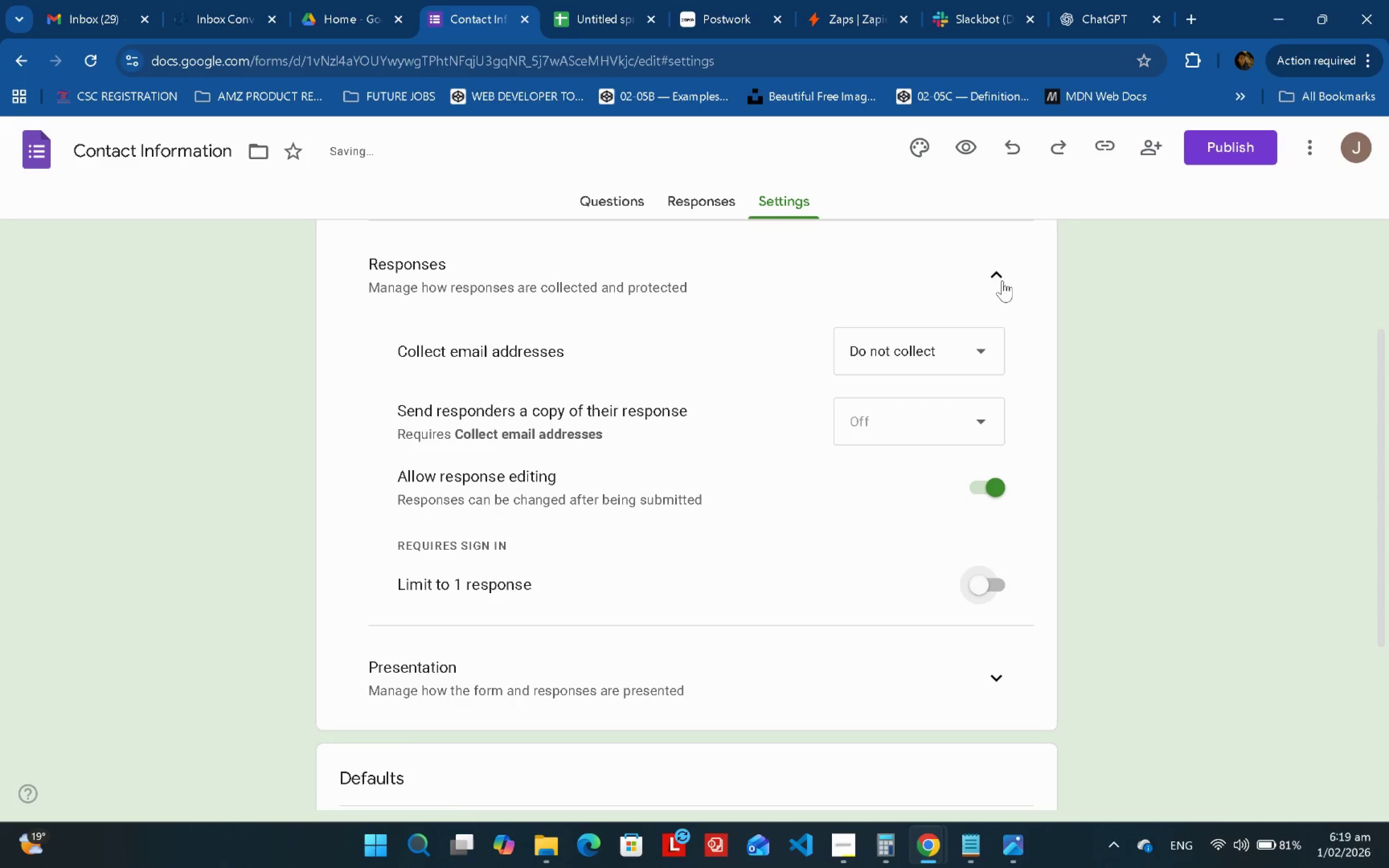 
left_click([998, 277])
 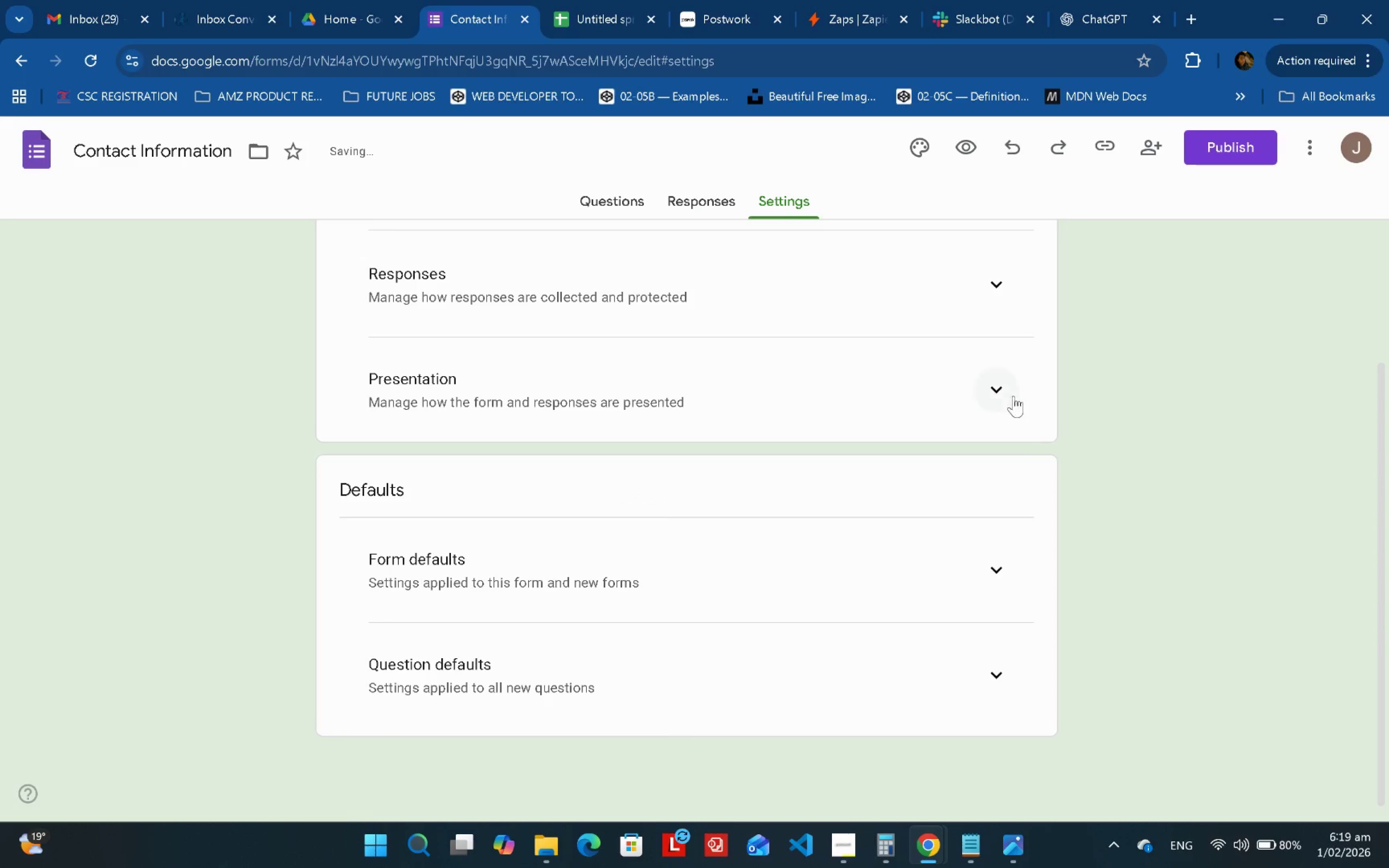 
double_click([992, 395])
 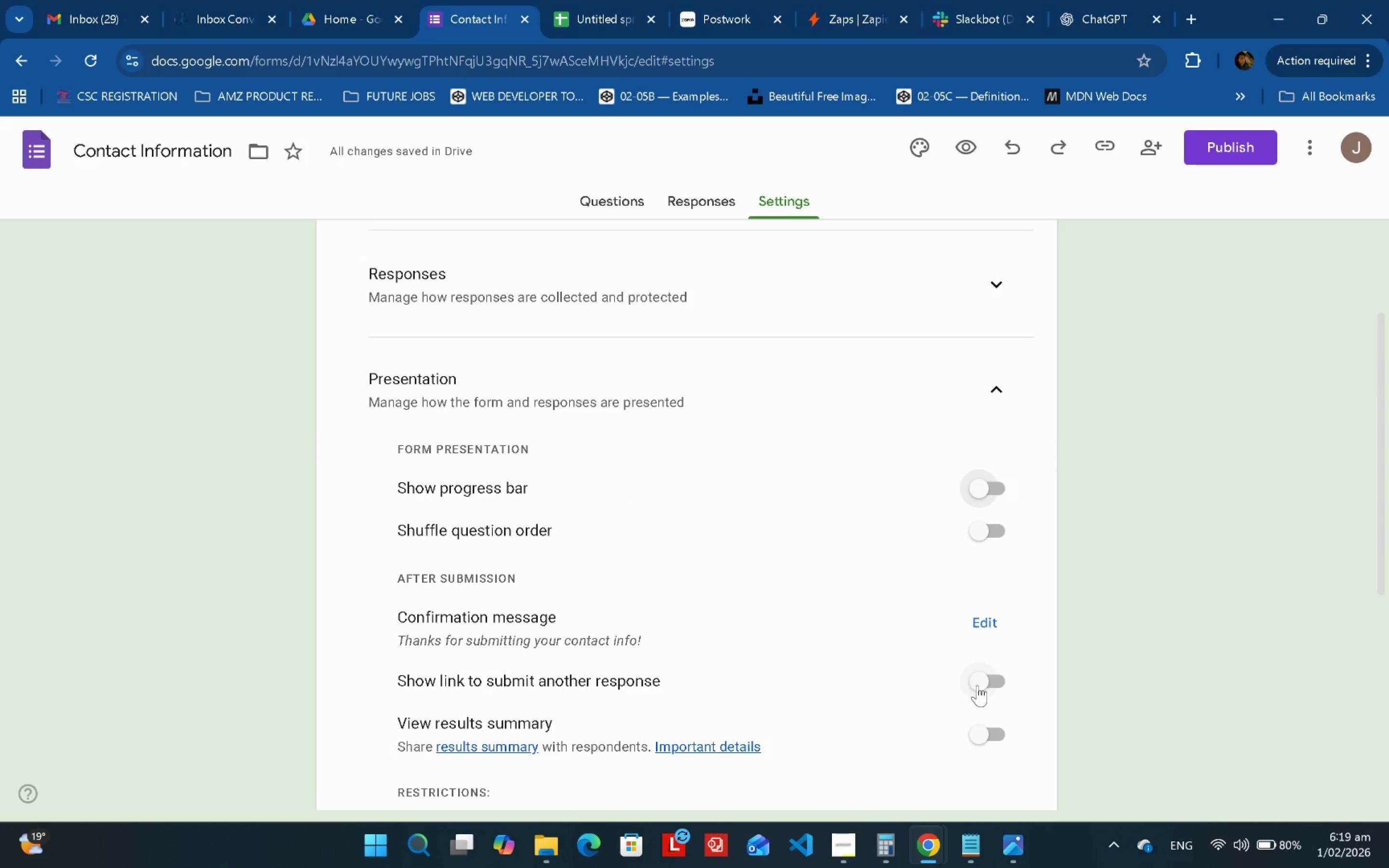 
double_click([1173, 574])
 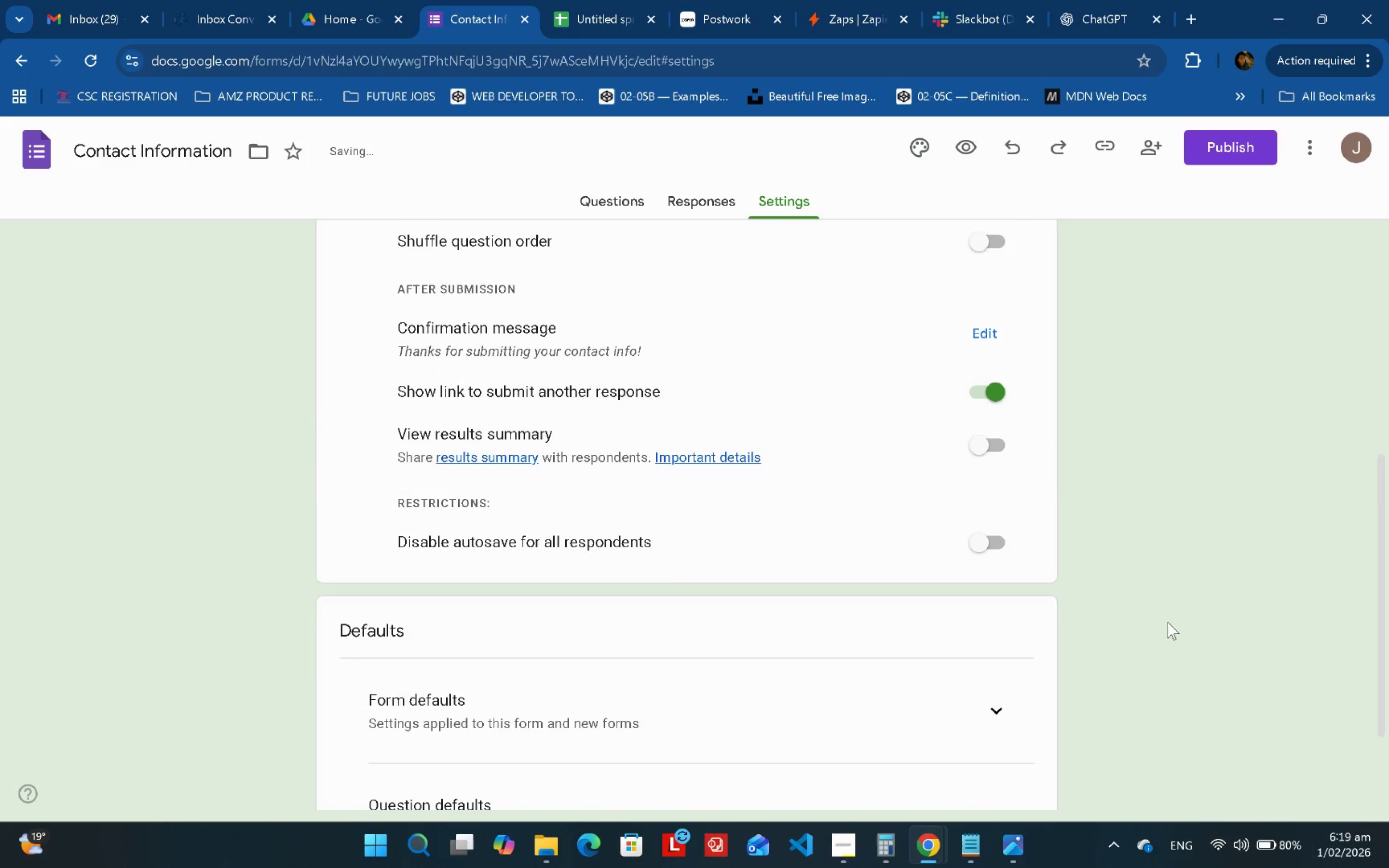 
scroll: coordinate [1169, 616], scroll_direction: up, amount: 4.0
 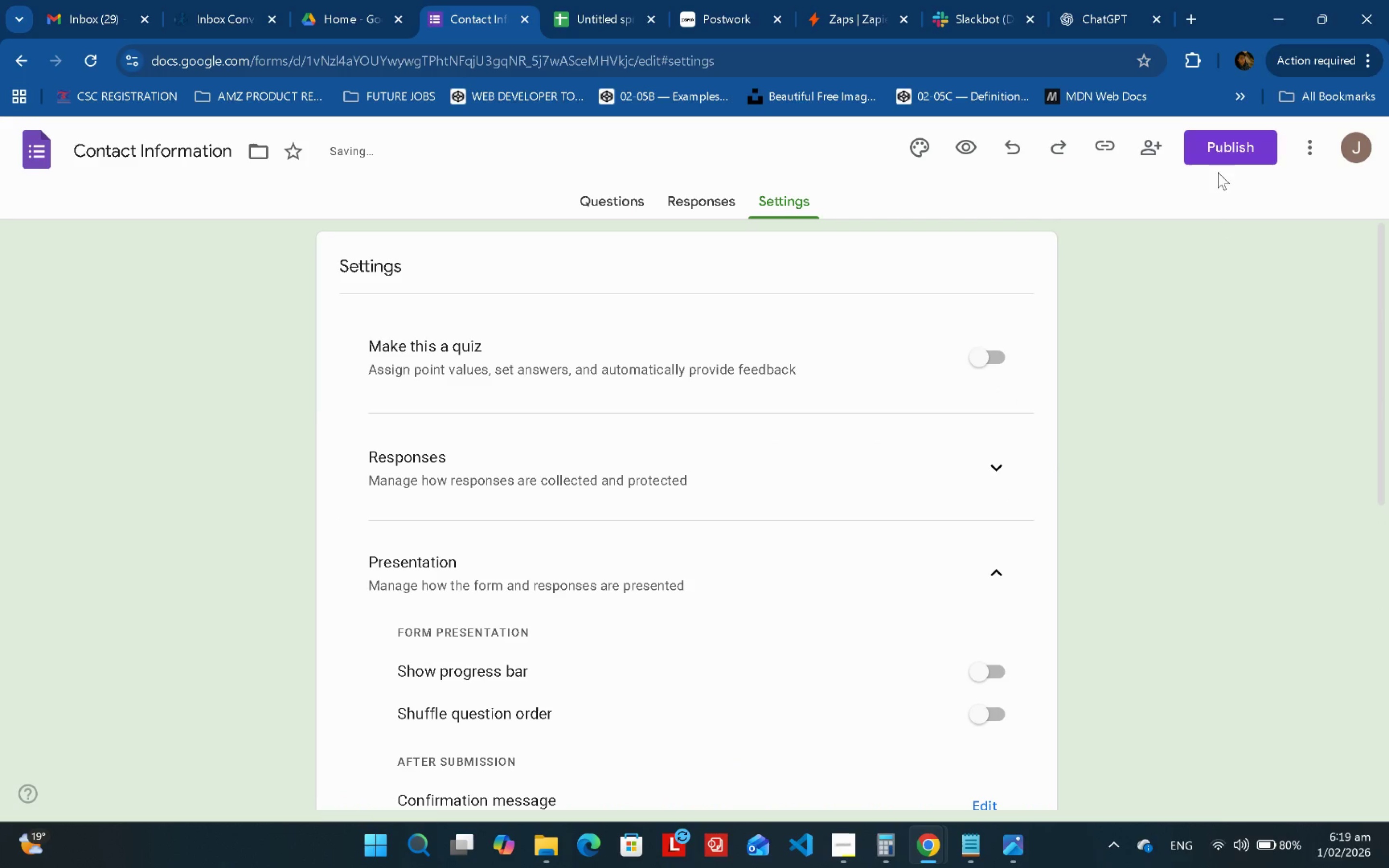 
left_click([1219, 145])
 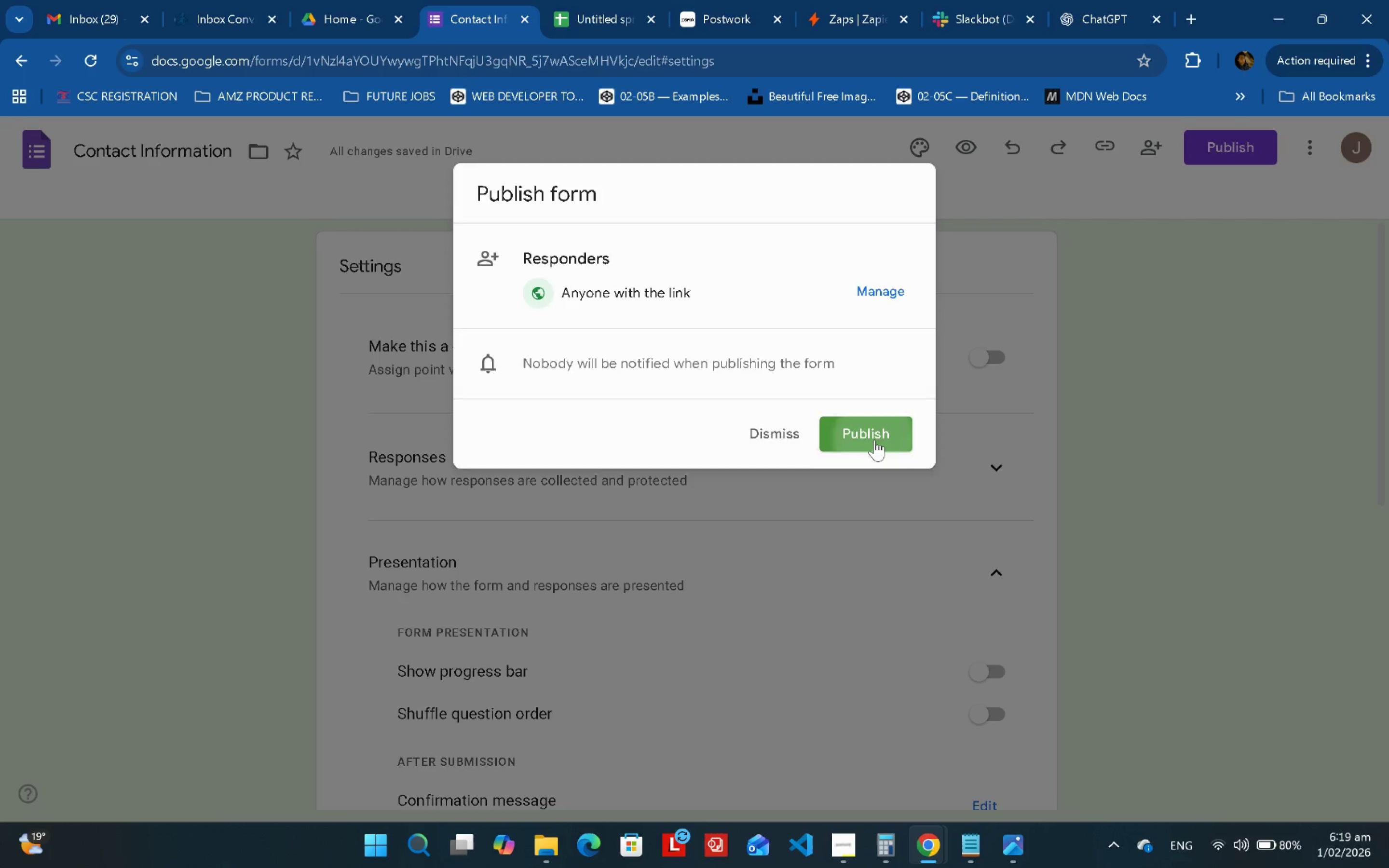 
double_click([1175, 444])
 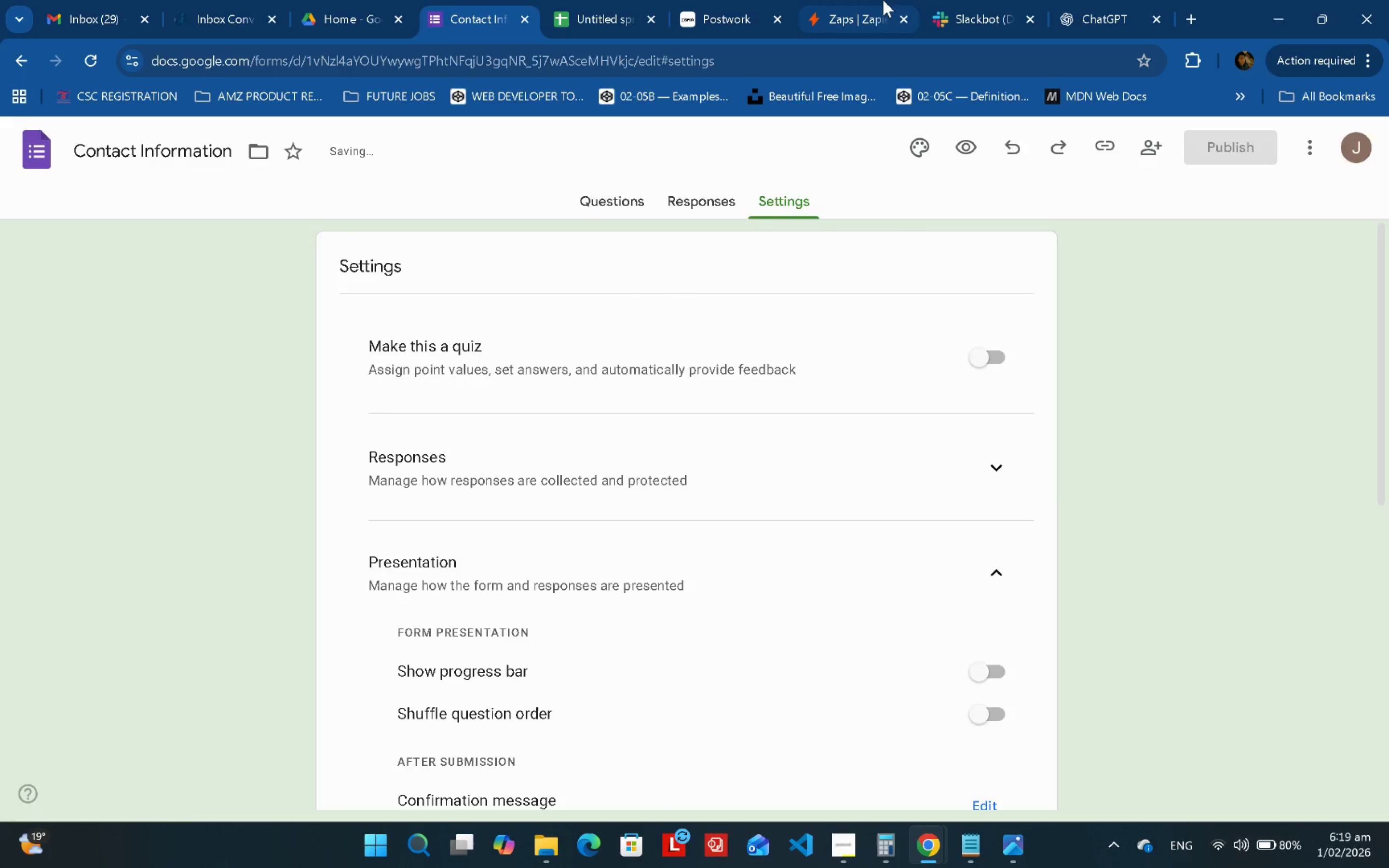 
triple_click([883, 0])
 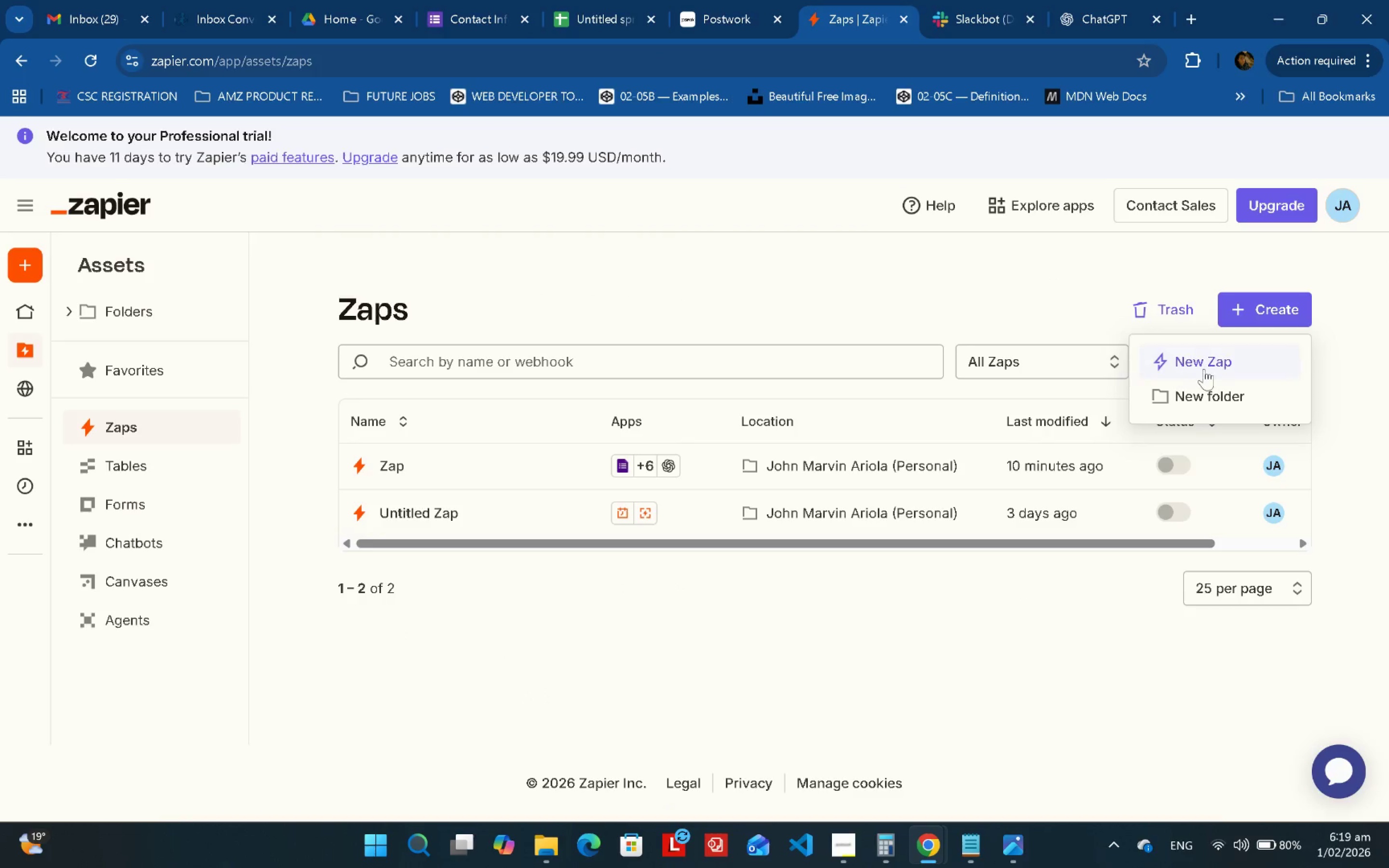 
left_click([1205, 366])
 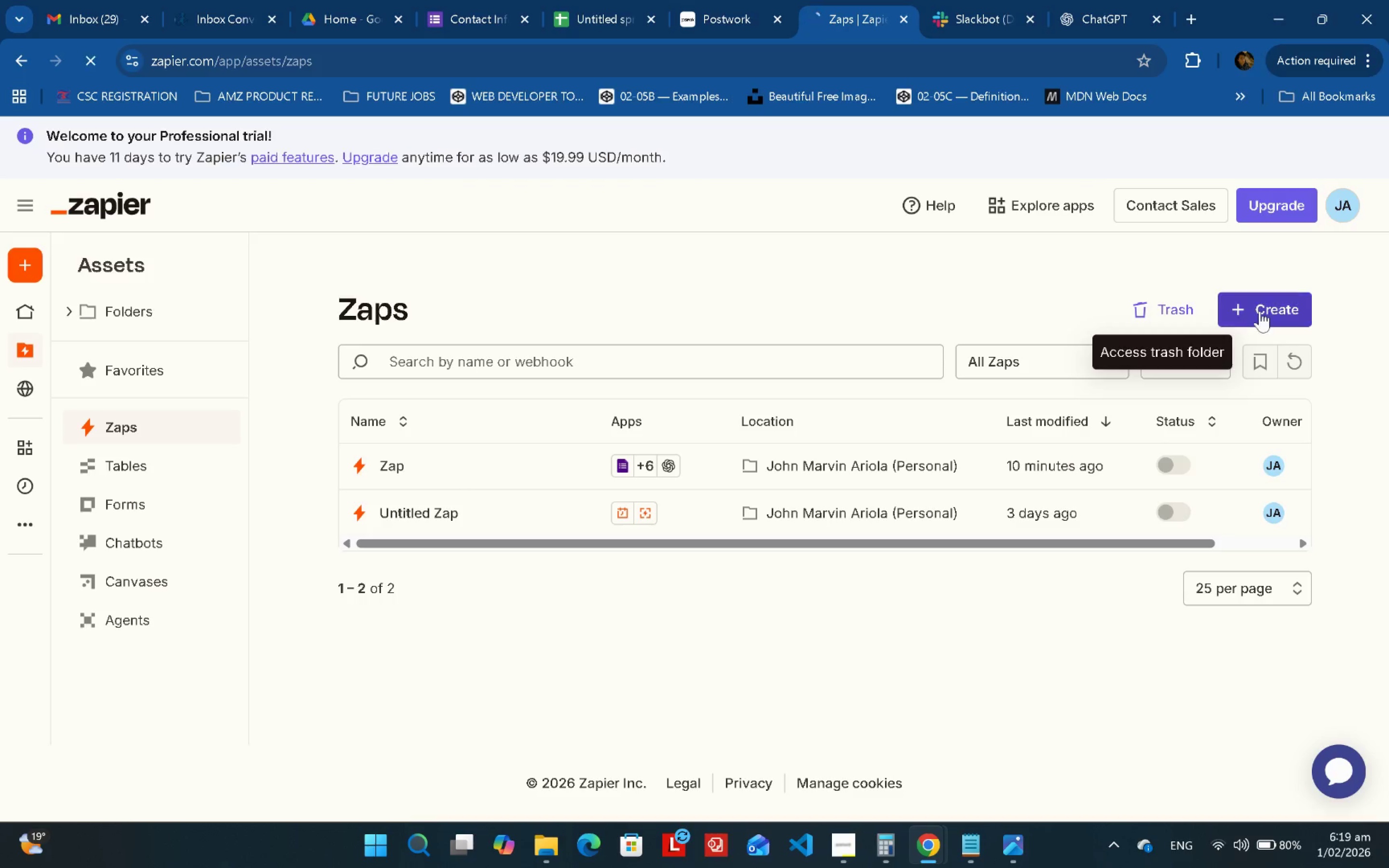 
left_click([1260, 311])
 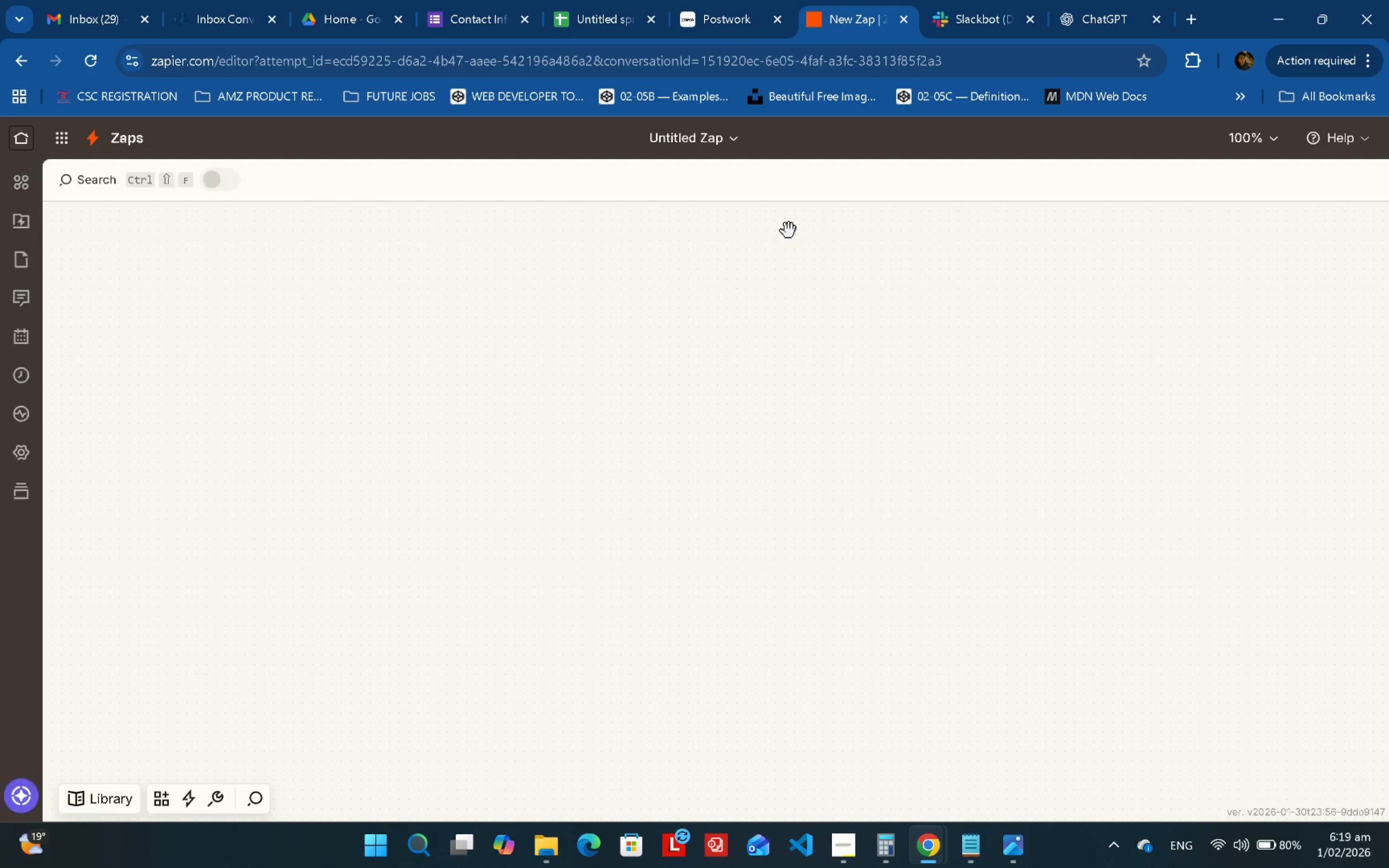 
left_click_drag(start_coordinate=[1017, 546], to_coordinate=[928, 447])
 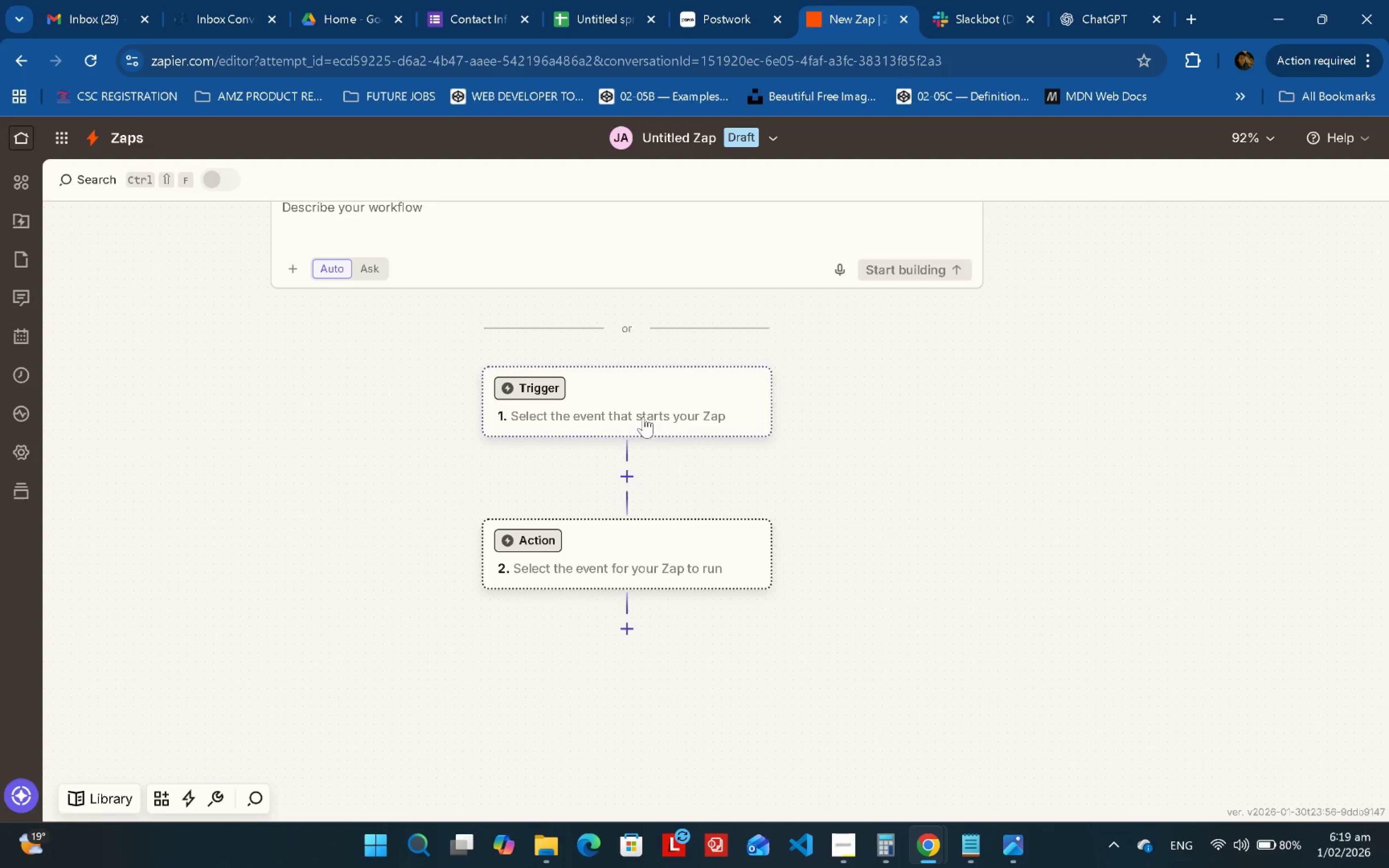 
left_click([643, 417])
 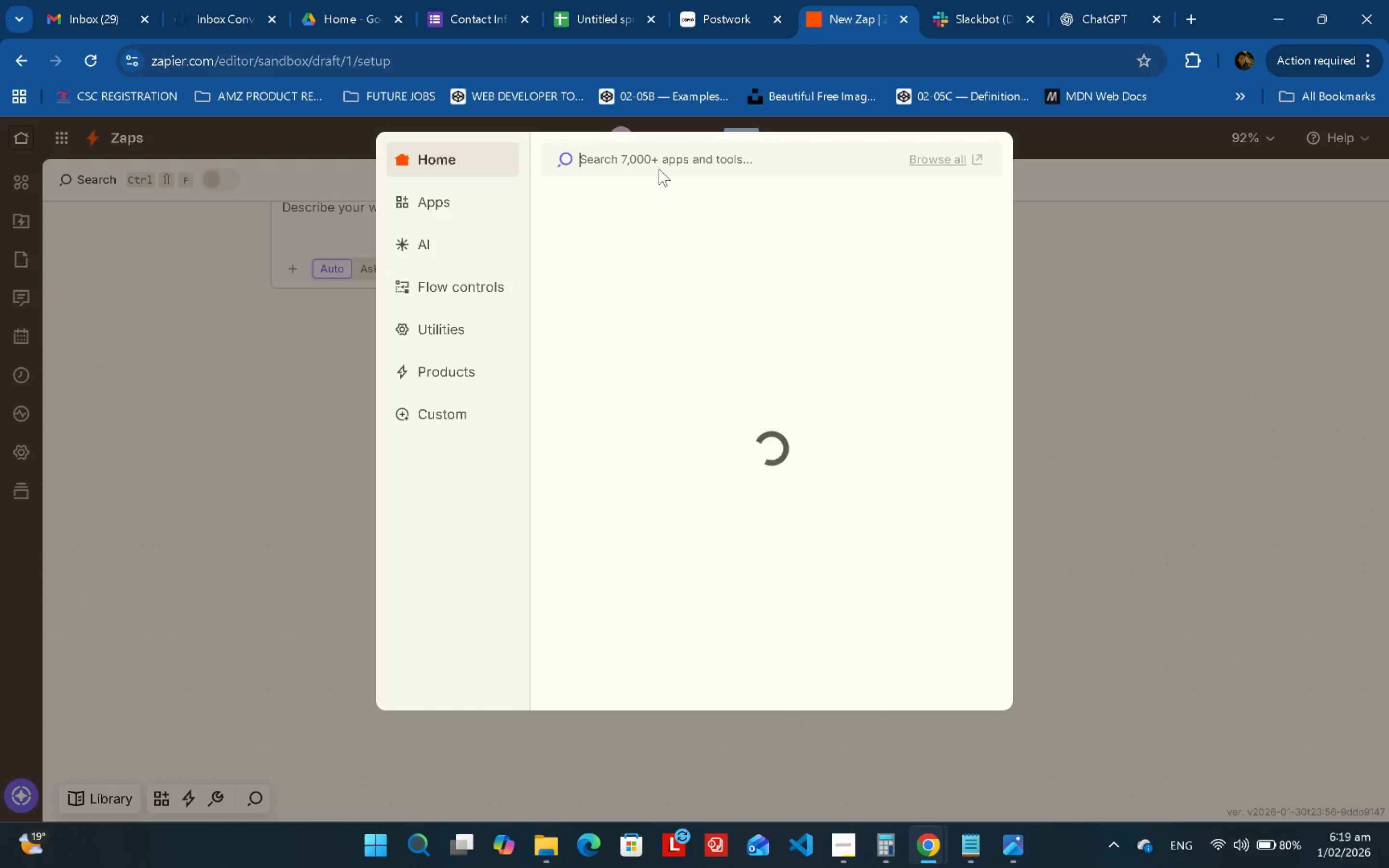 
type(form)
 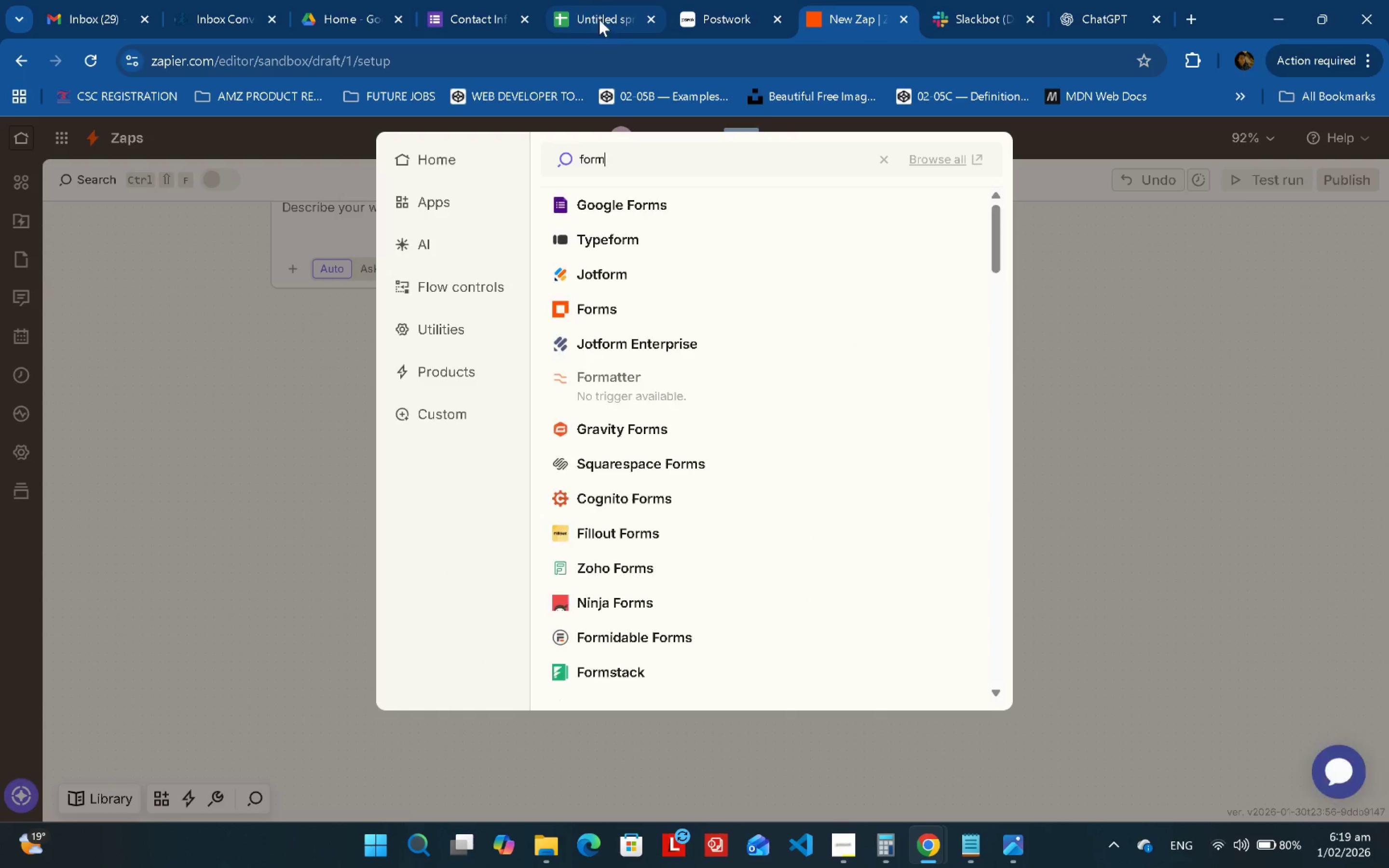 
double_click([603, 0])
 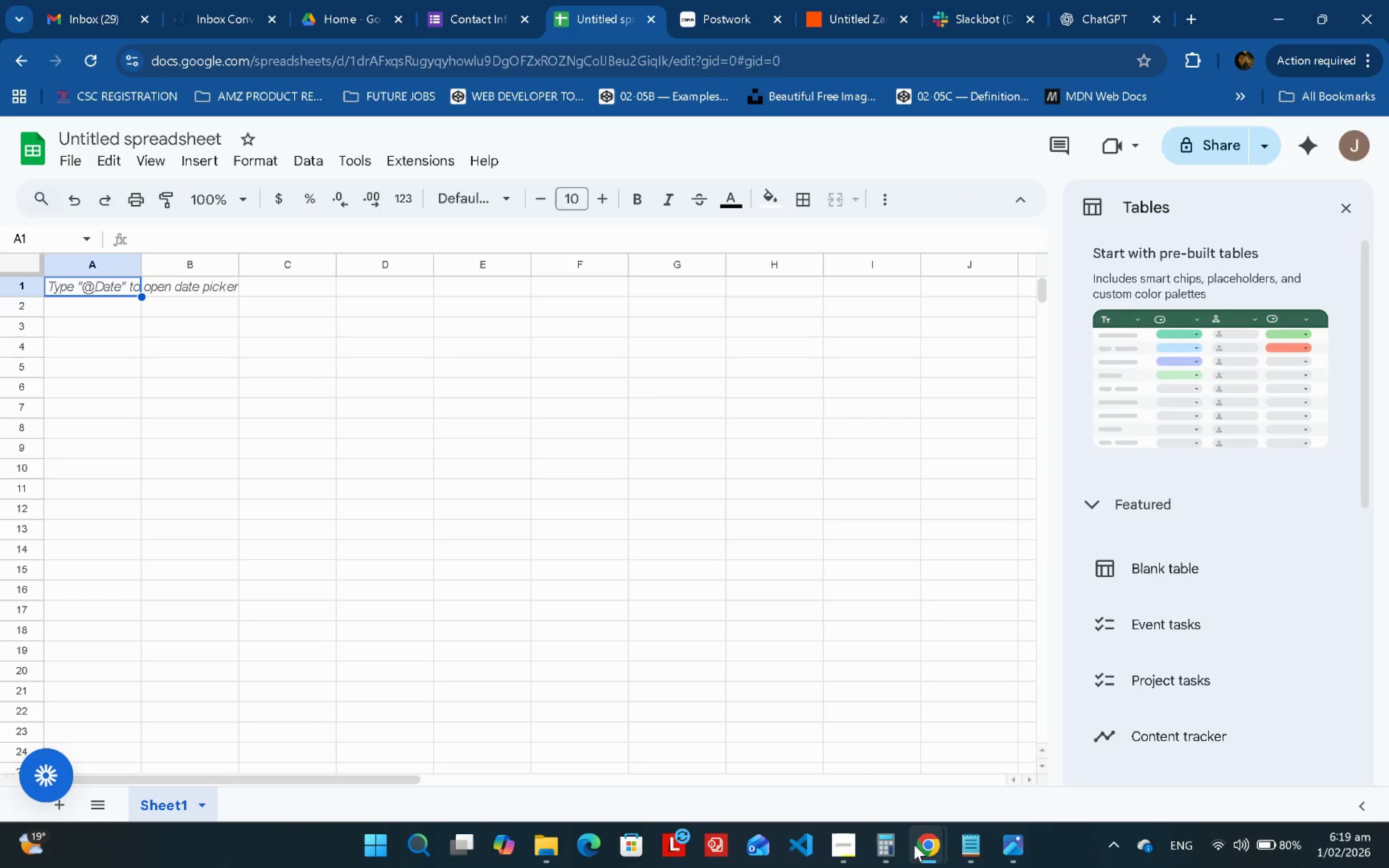 
double_click([847, 841])